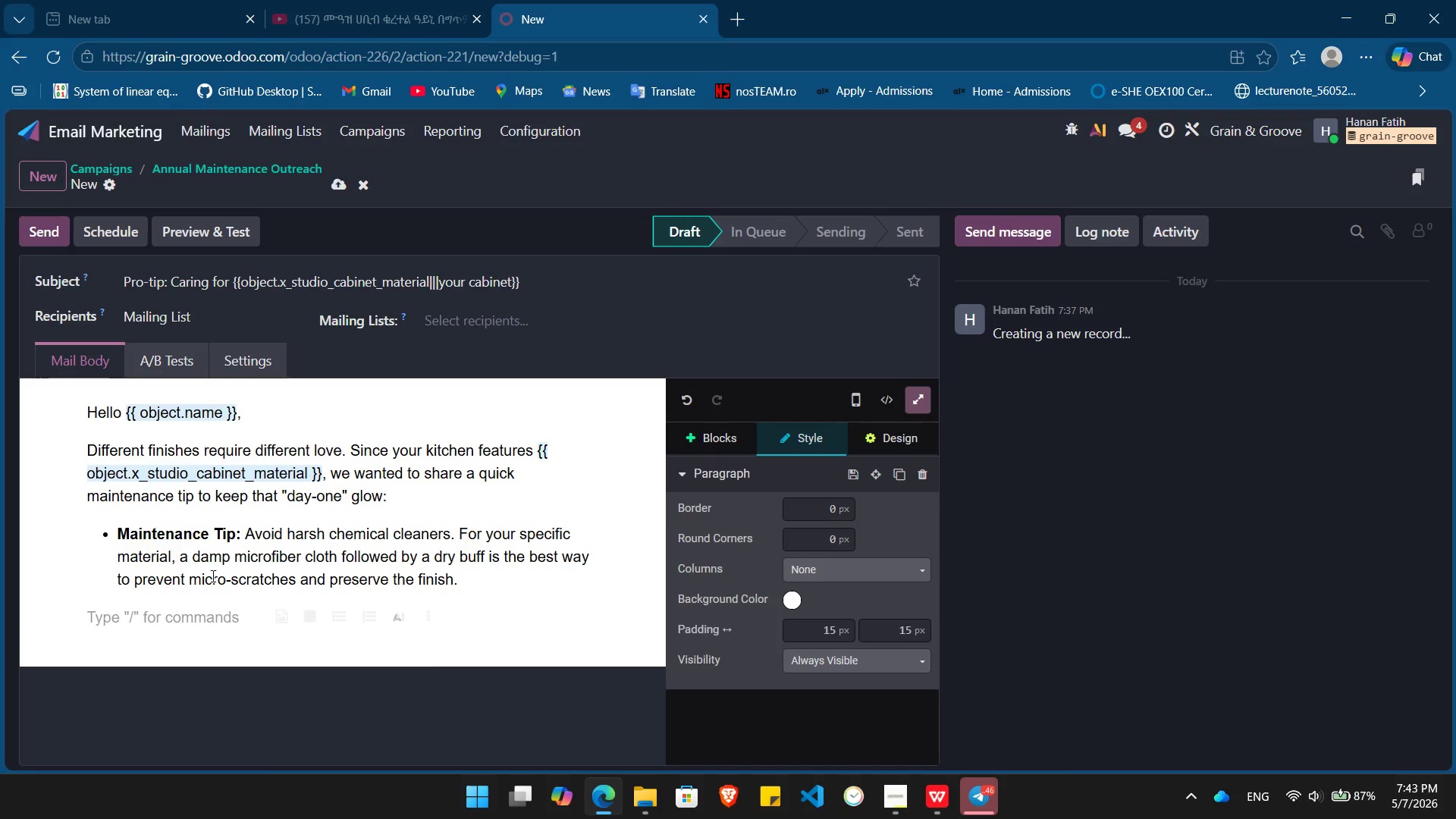 
type(Proper )
 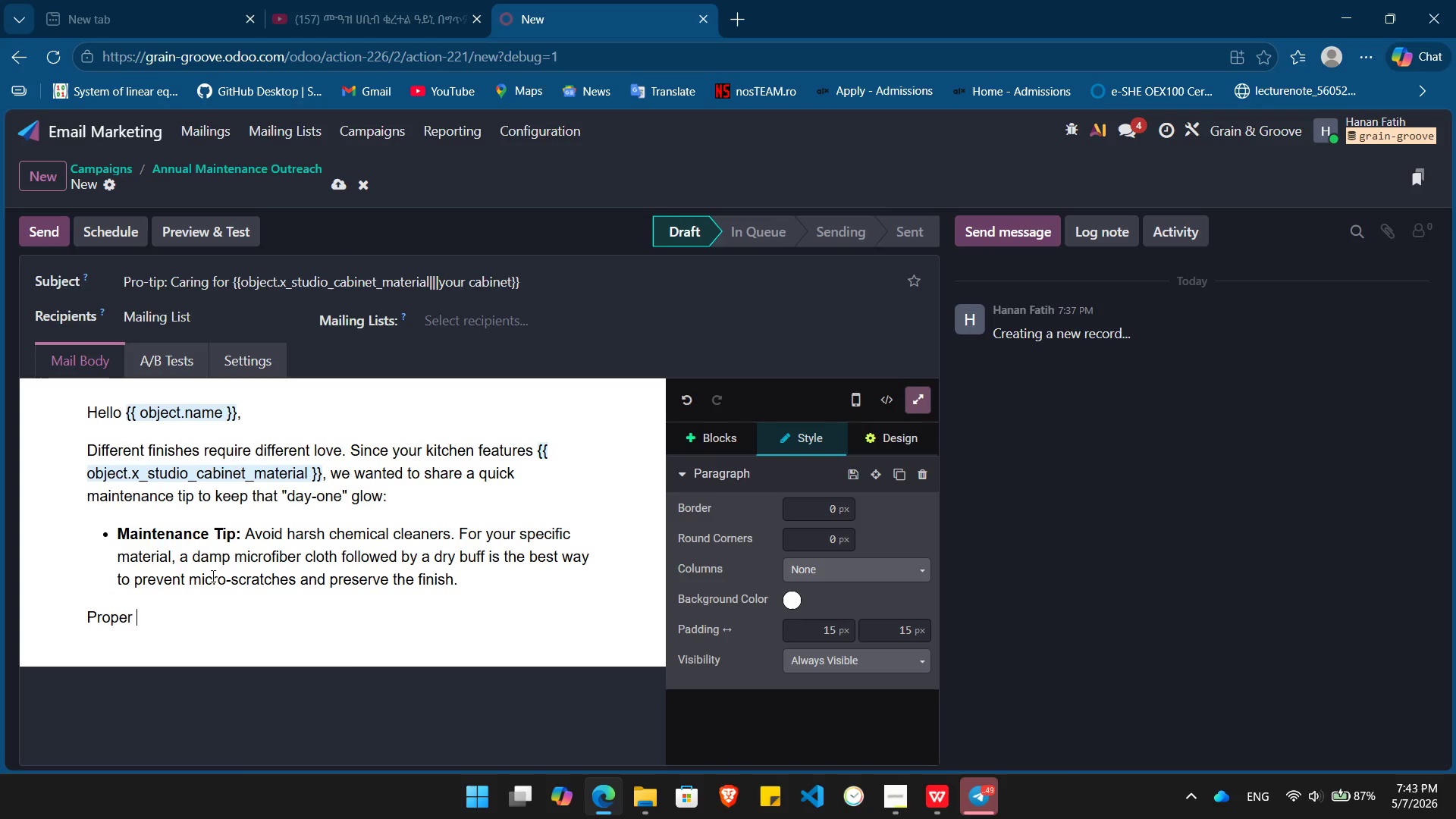 
wait(20.17)
 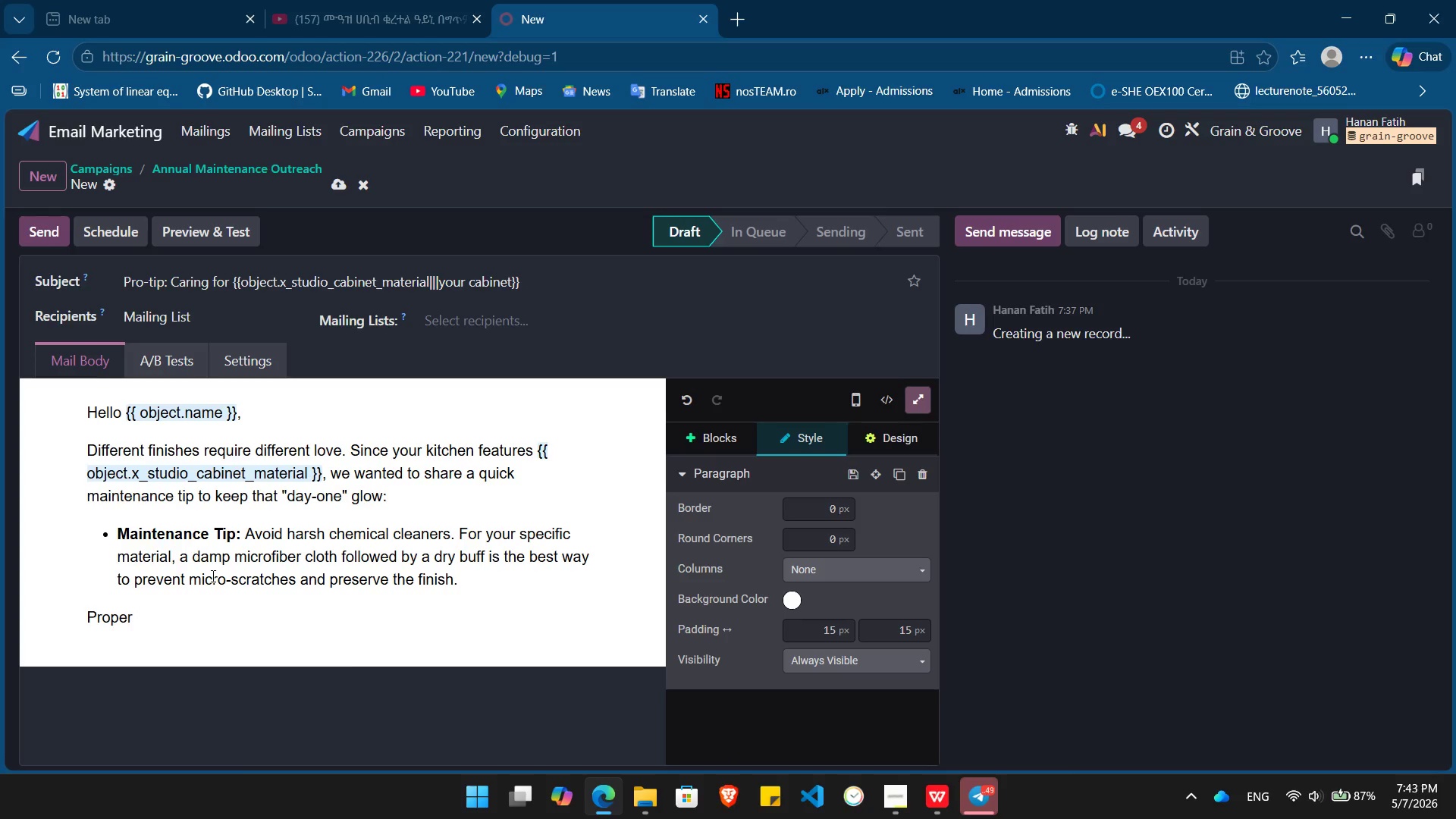 
key(Alt+Tab)
 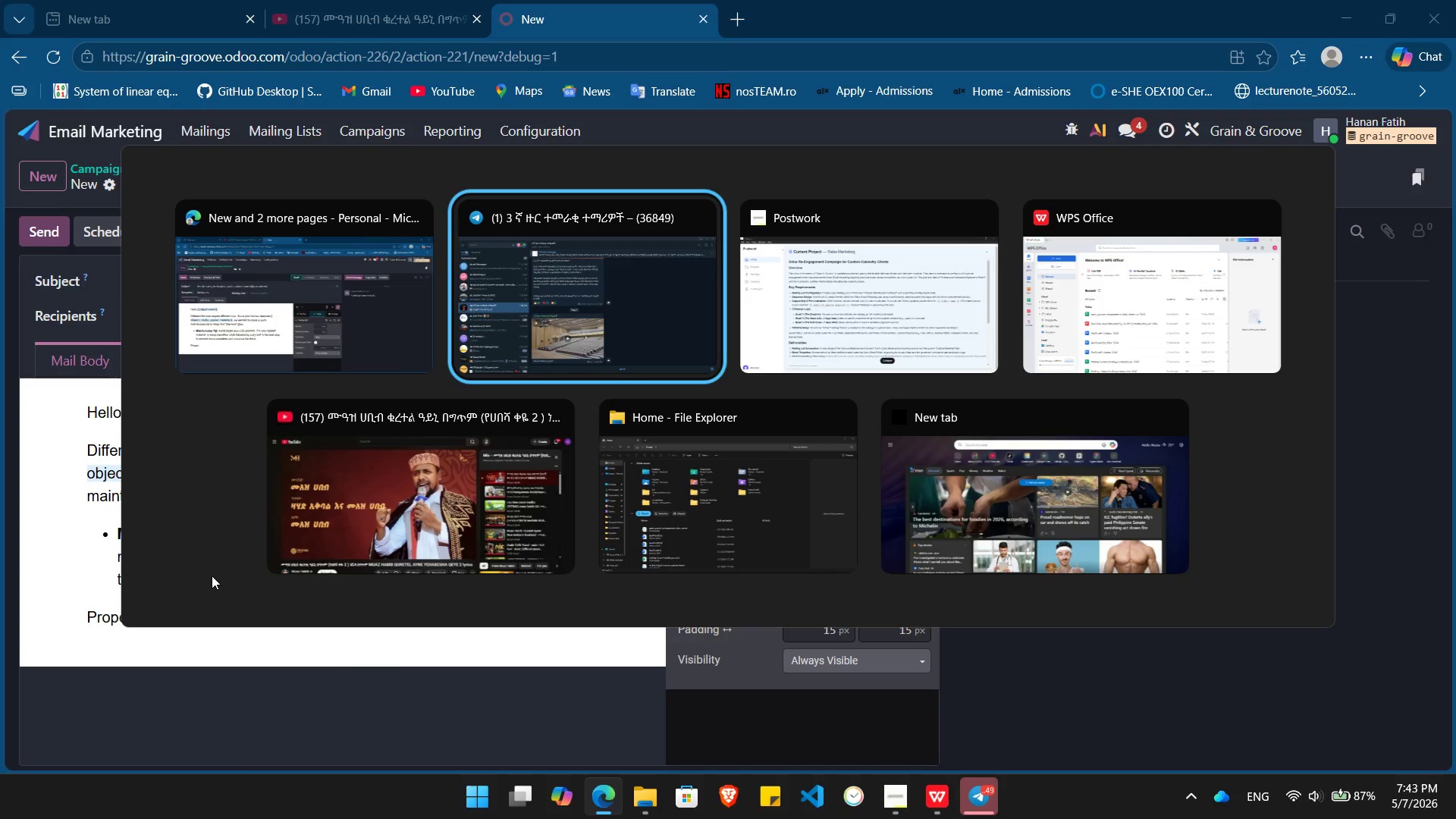 
key(Alt+Tab)